 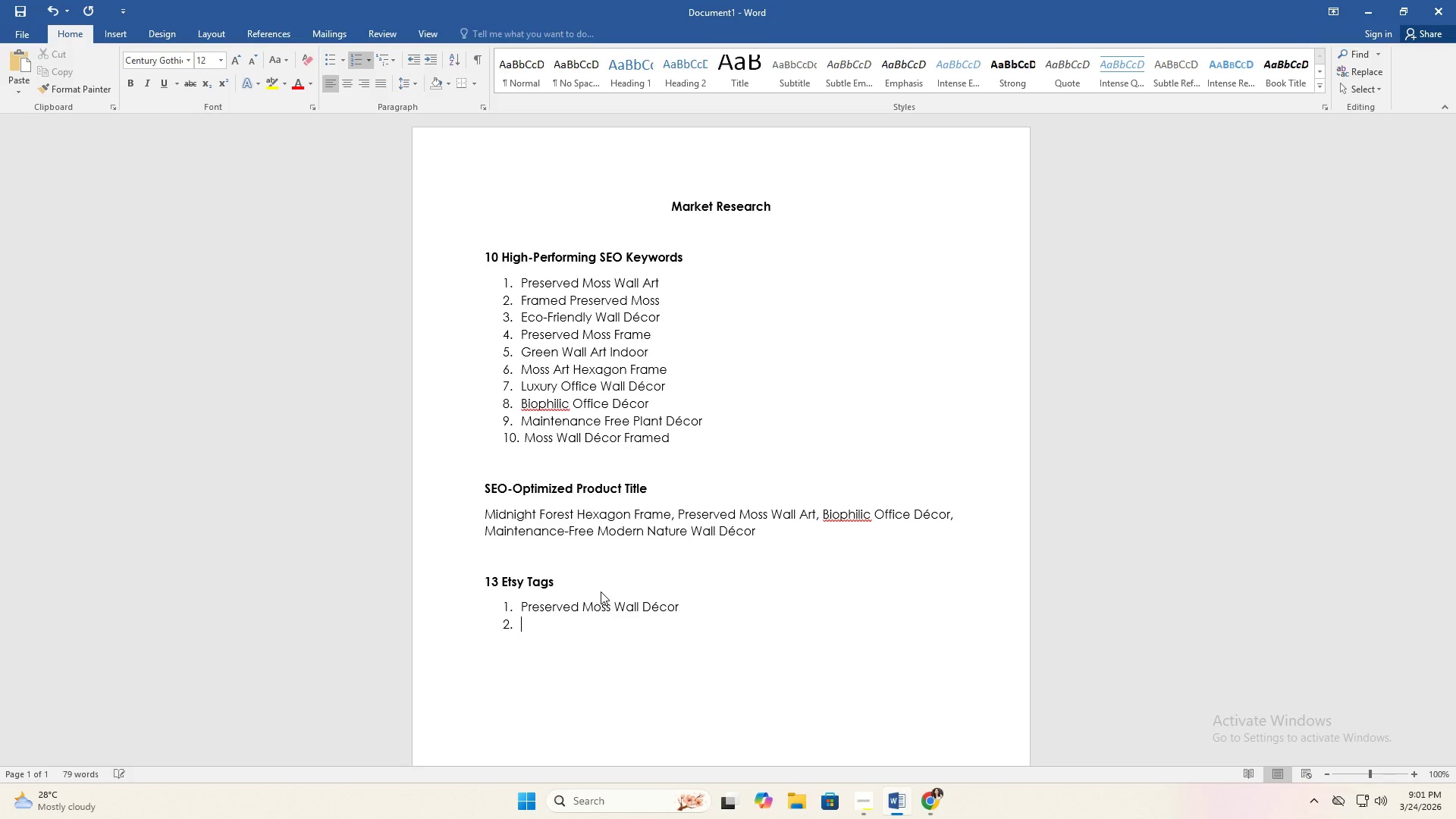 
type(Hexagon Moss ART)
key(Backspace)
key(Backspace)
type(rt Frame)
 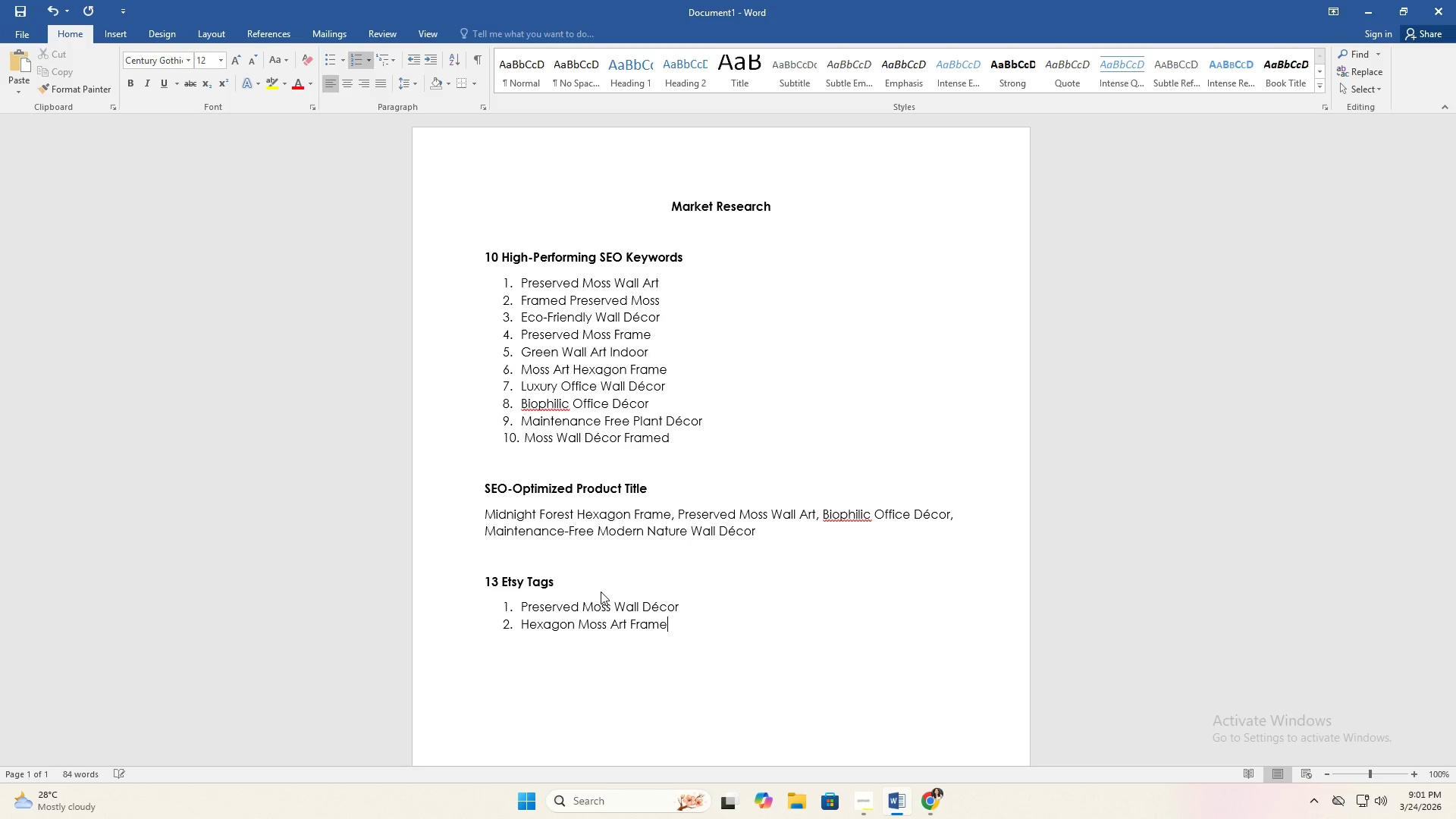 
key(Enter)
 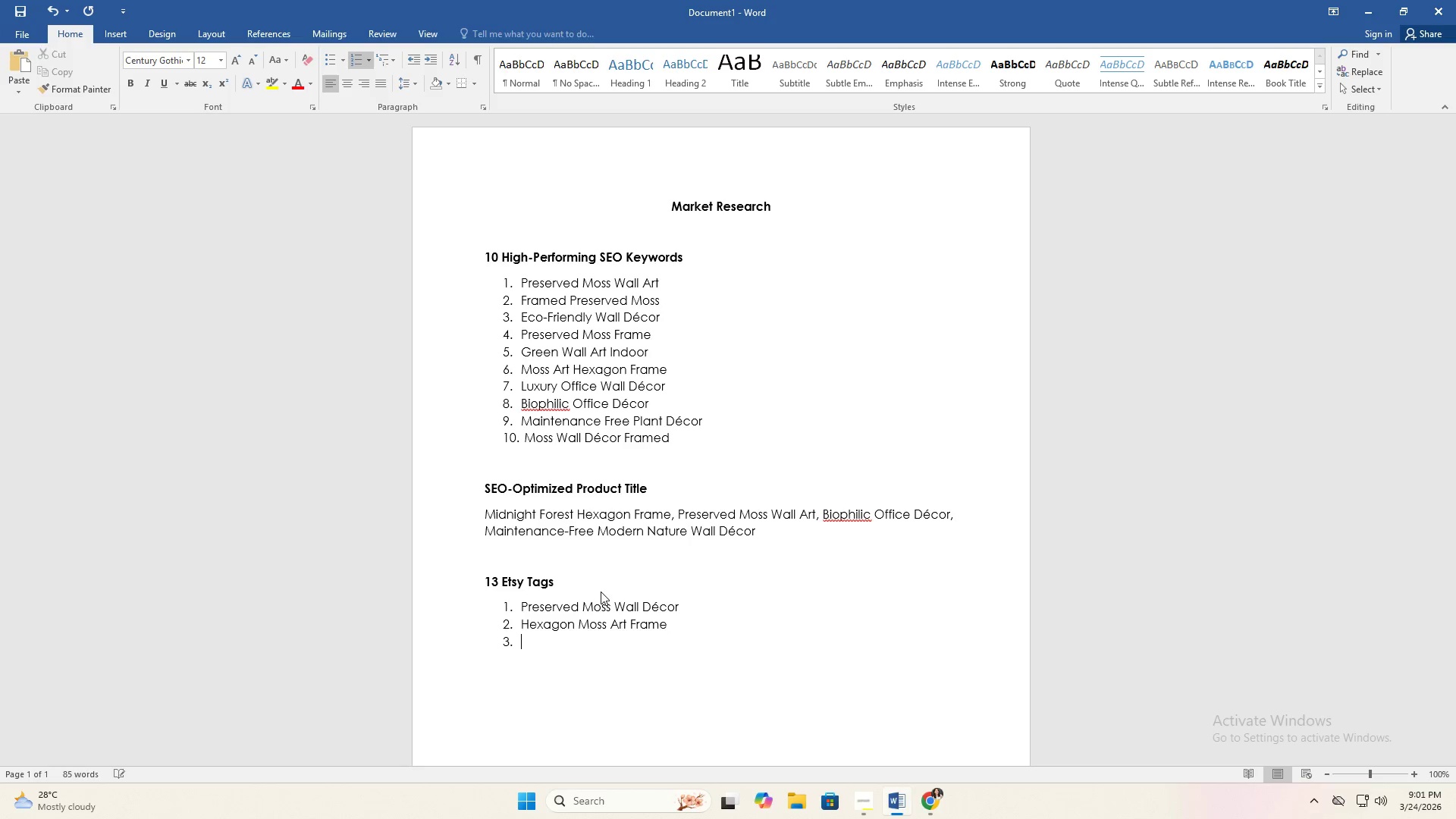 
type(Maintenn)
key(Backspace)
type(ance Free Wall ar)
key(Backspace)
key(Backspace)
type(Art)
 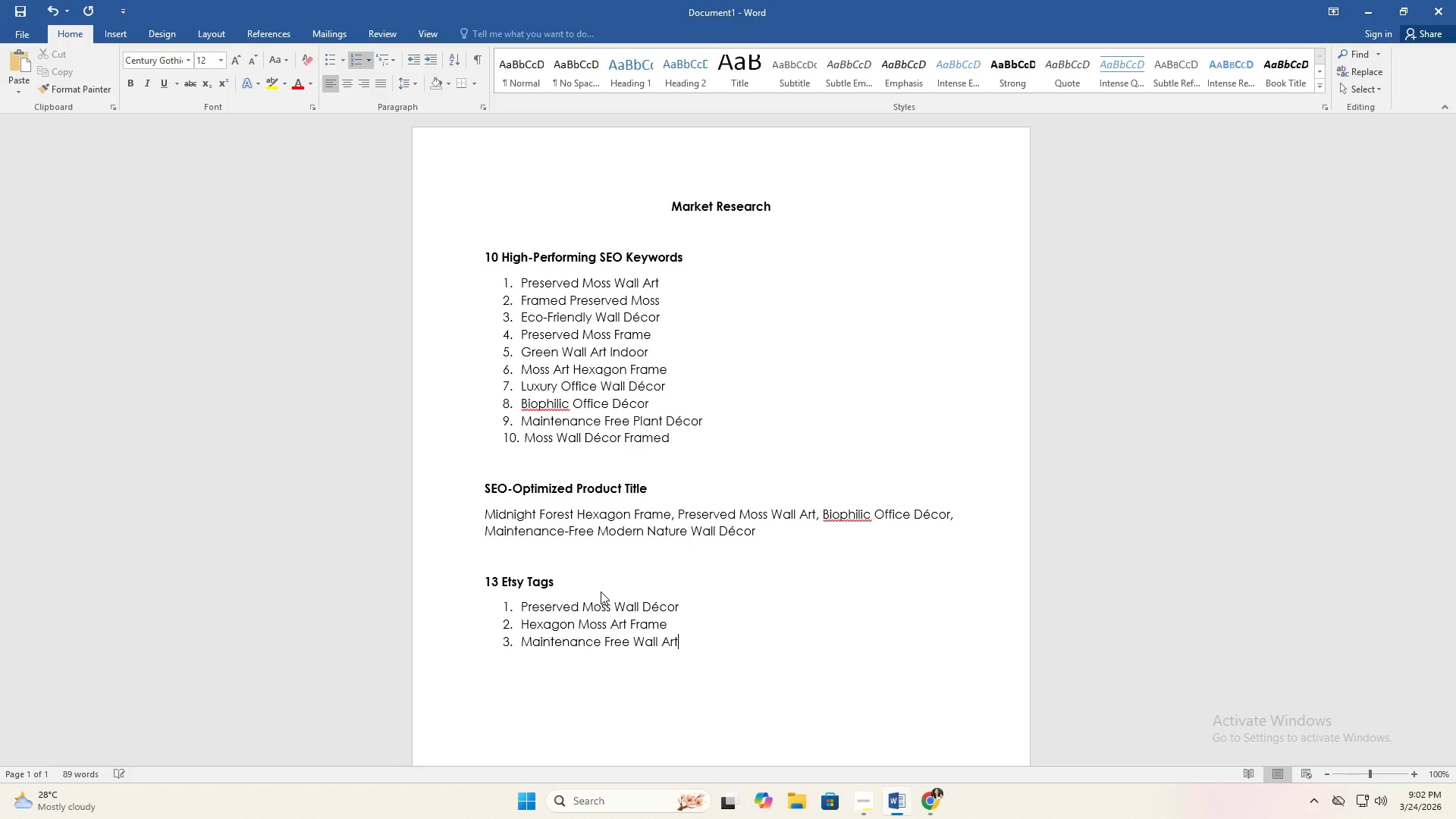 
key(Enter)
 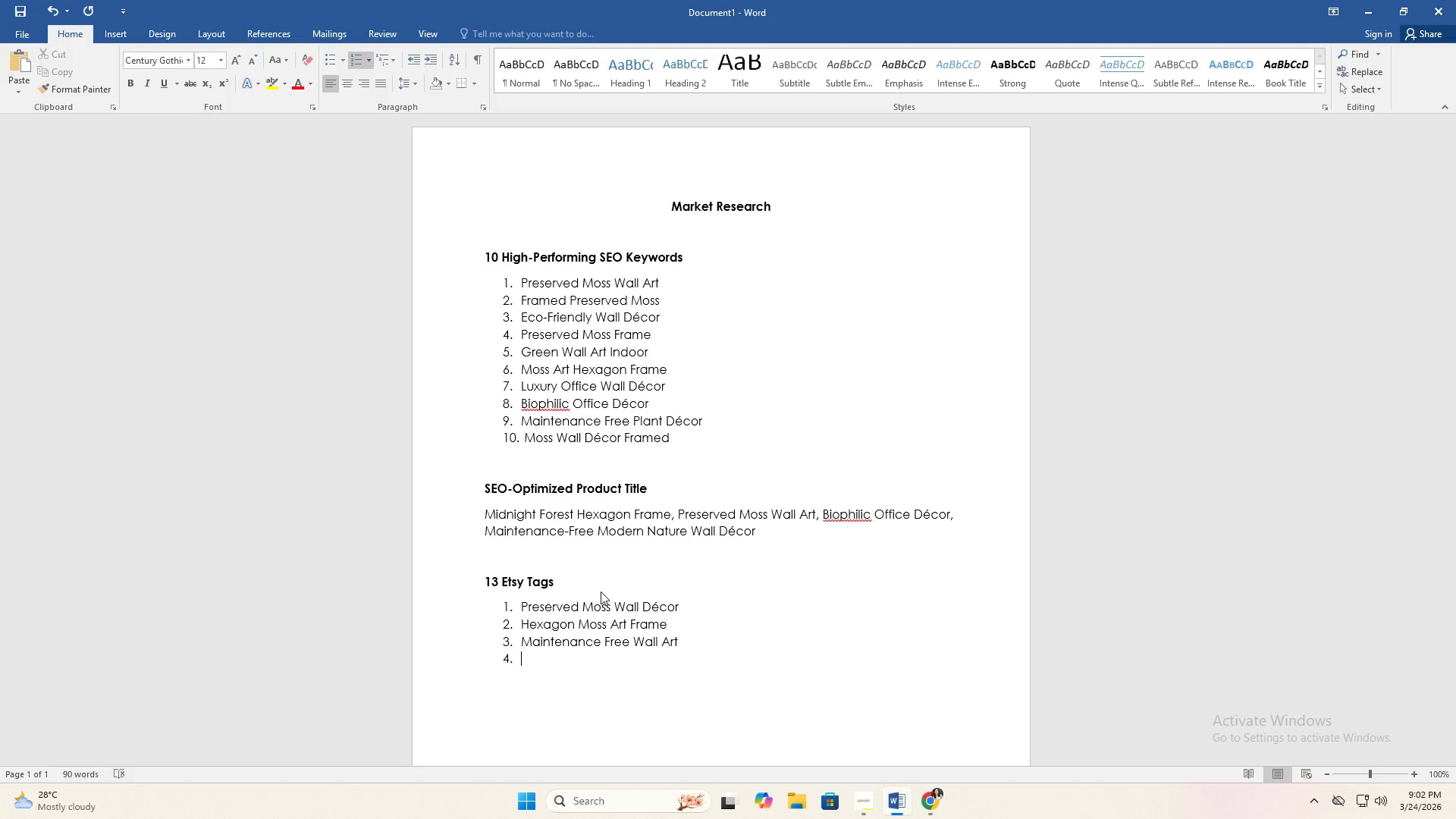 
type(Biophilic Office Decor)
 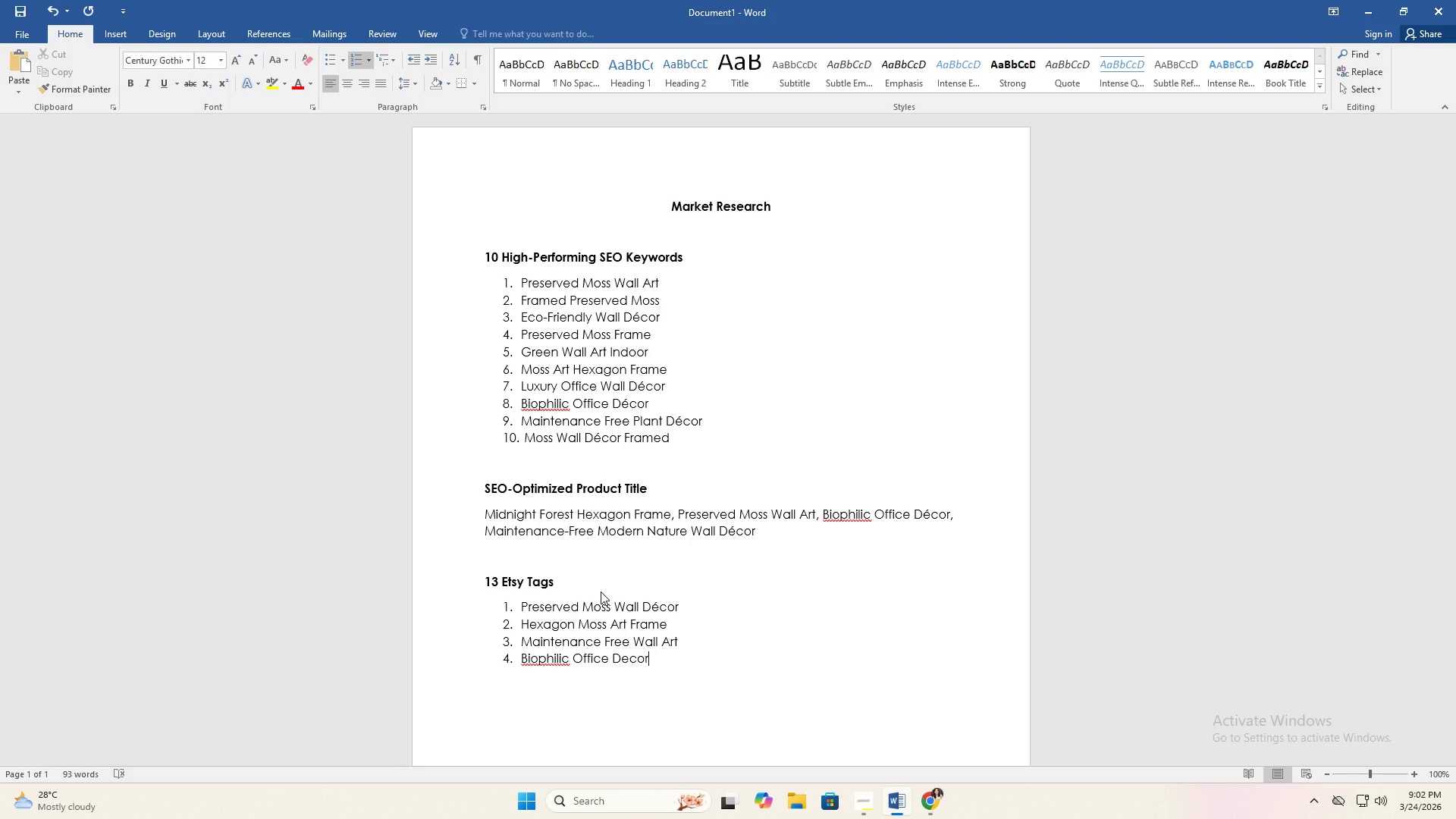 
key(Enter)
 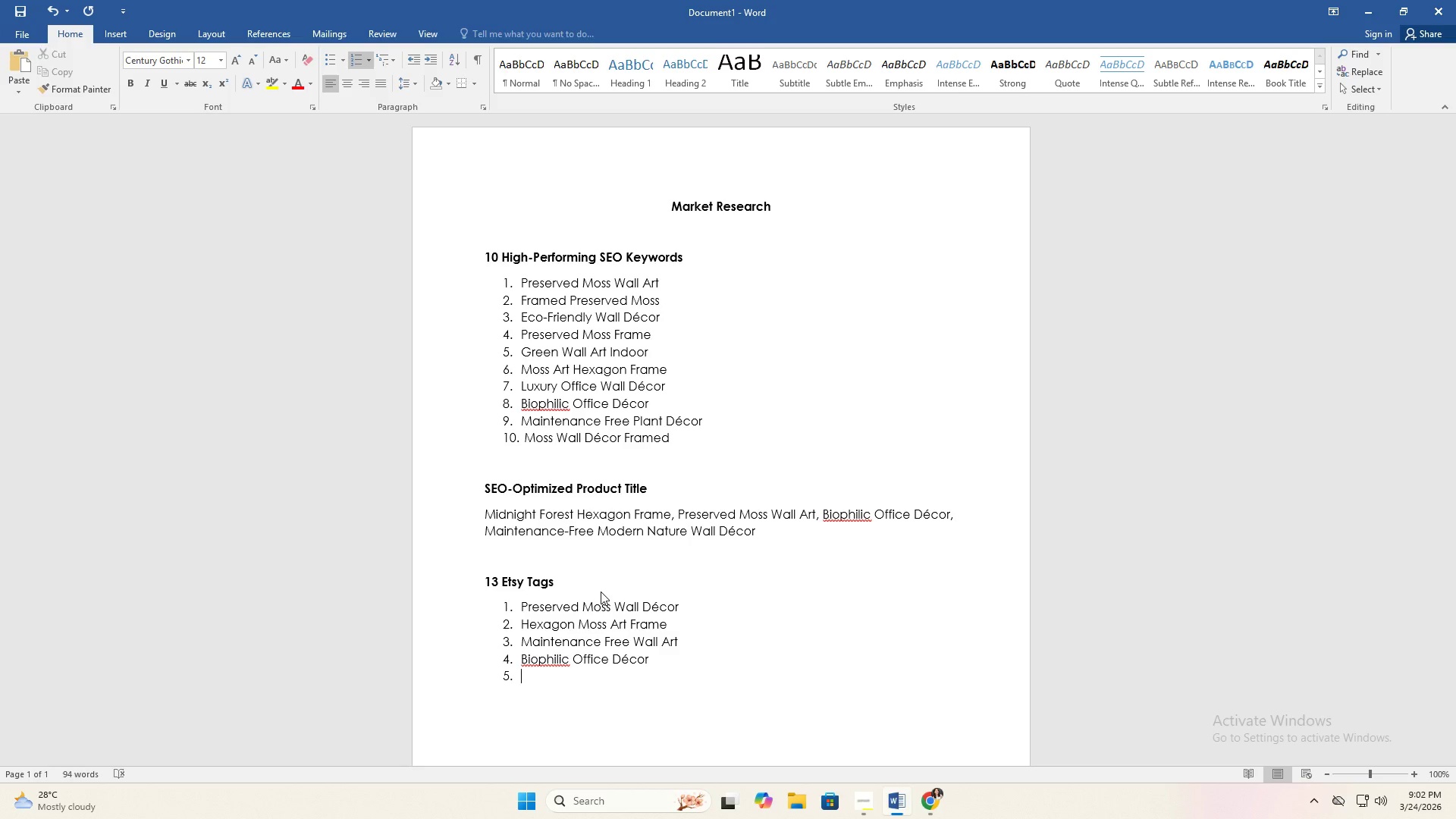 
type(Modern Green Wall Art)
 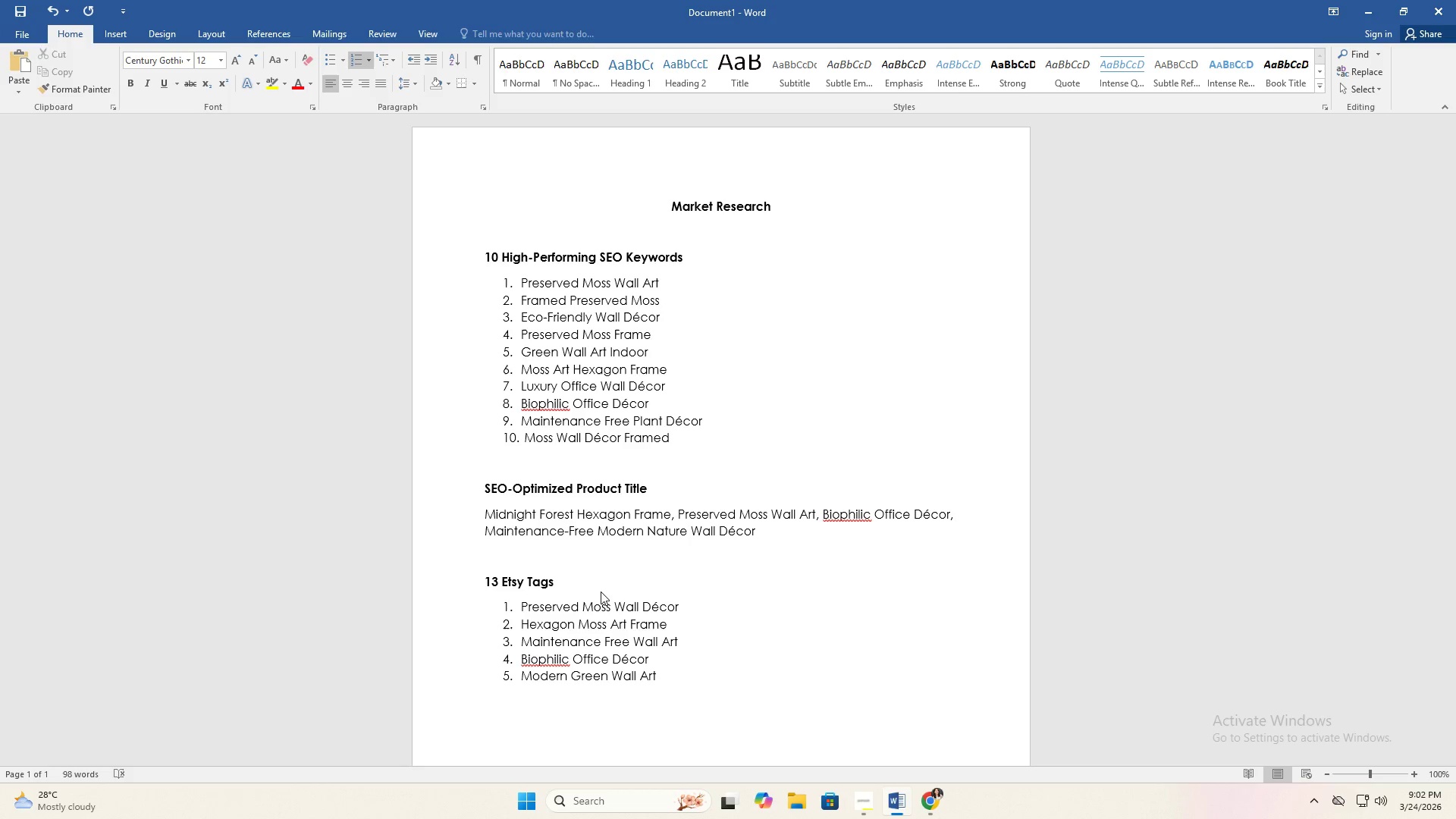 
key(Enter)
 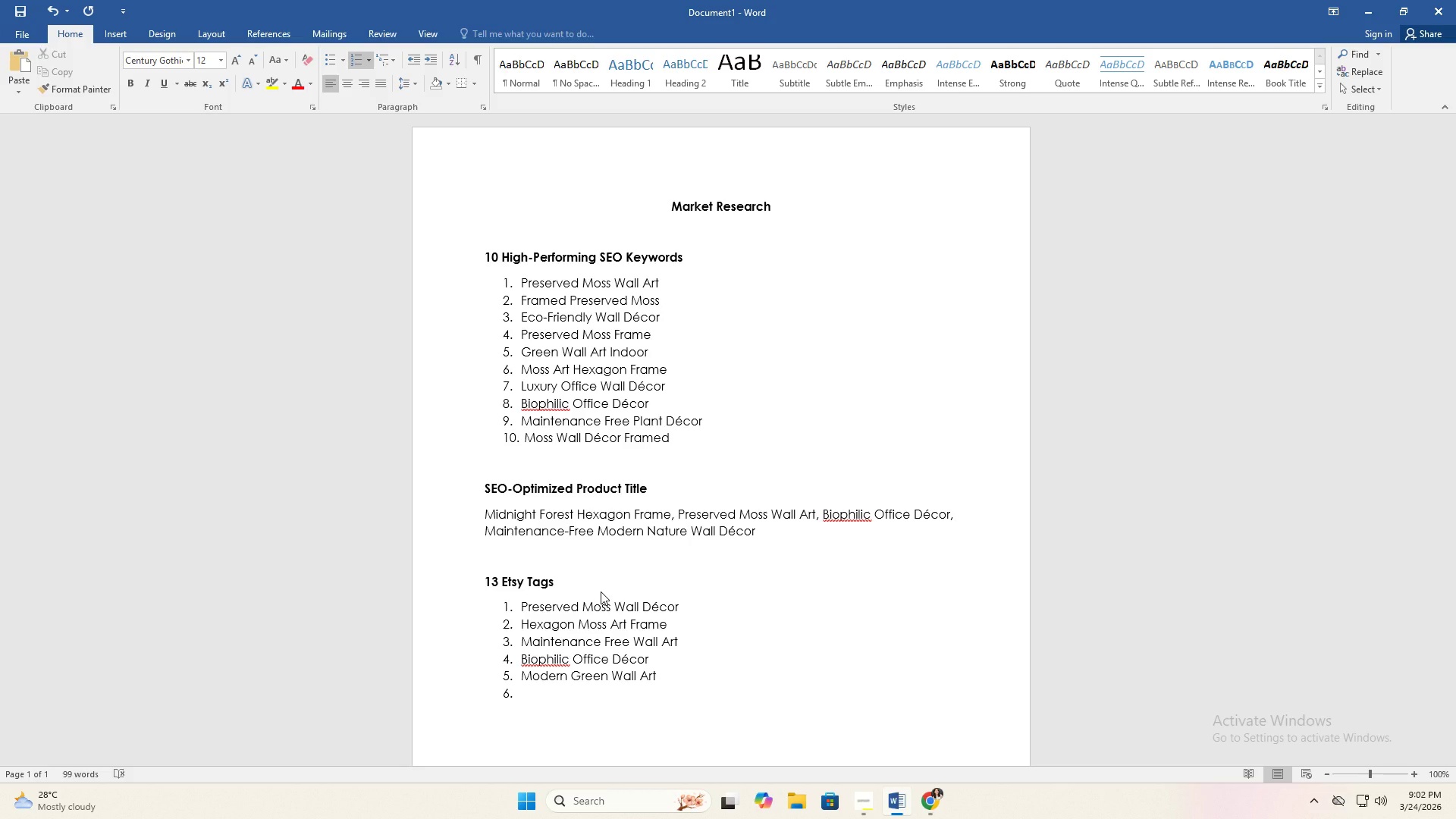 
type(Moss Frame Home Office)
 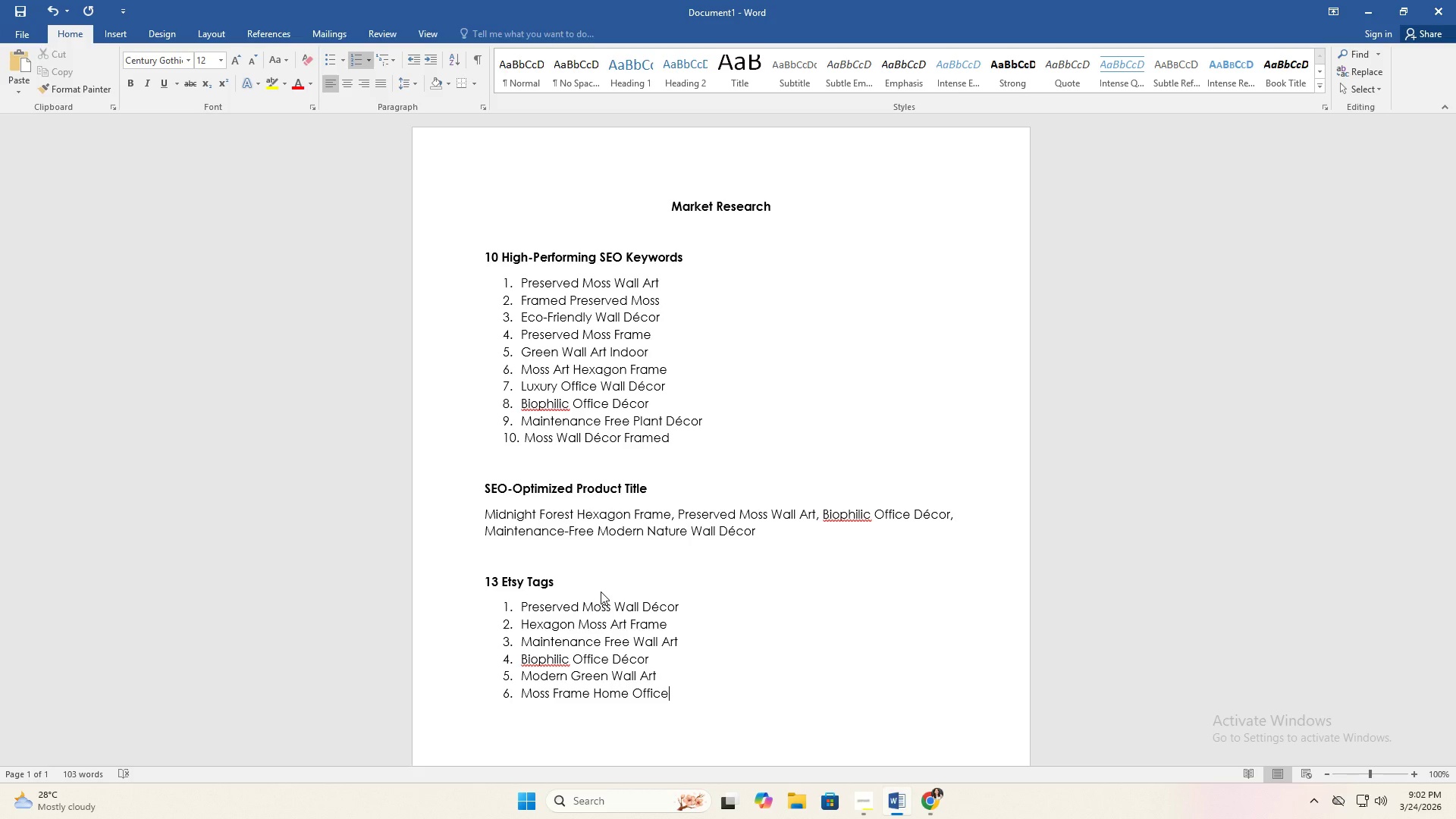 
key(Enter)
 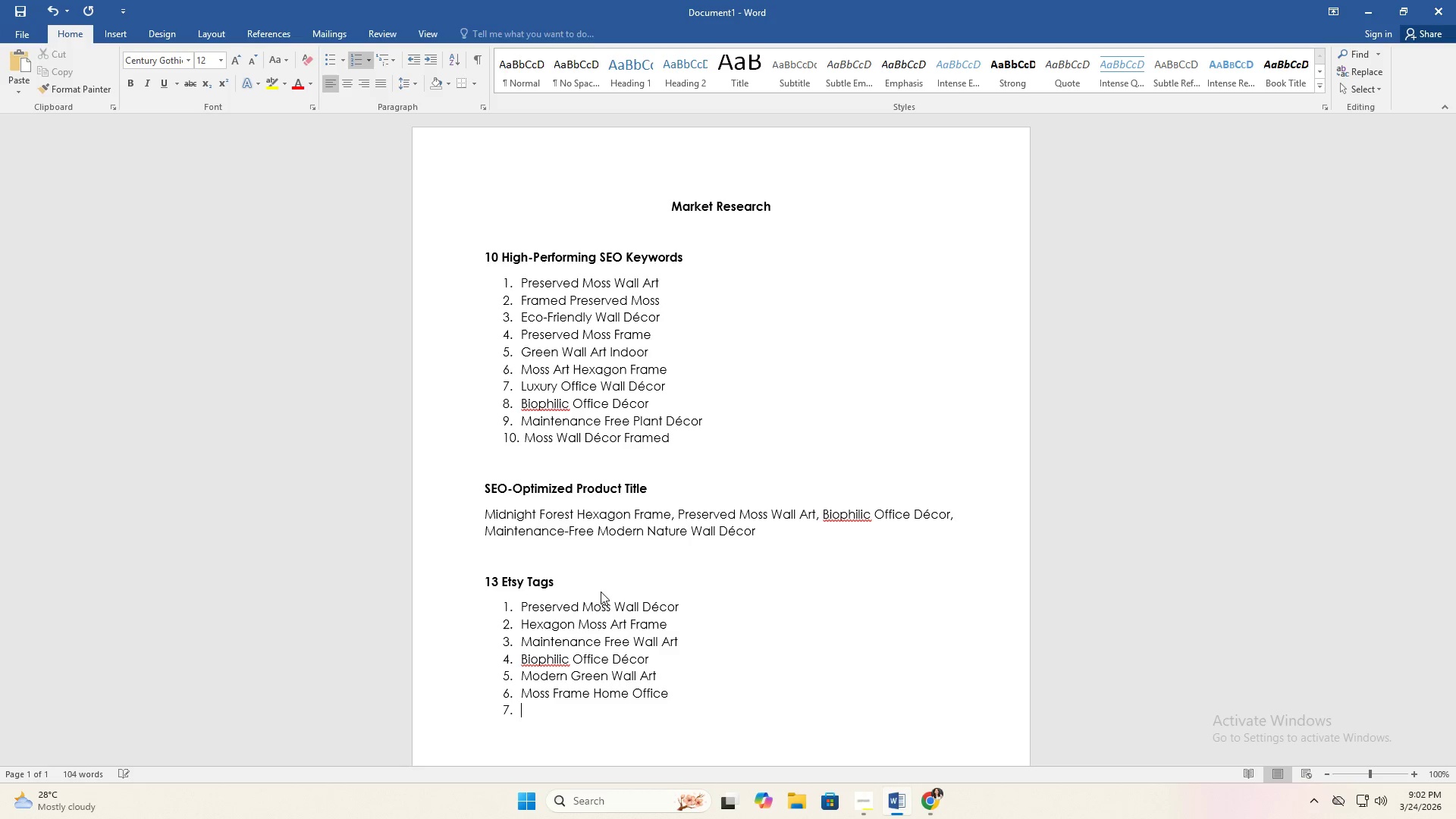 
type(Eco fri)
key(Backspace)
key(Backspace)
key(Backspace)
type(Friendly Wall Decor)
 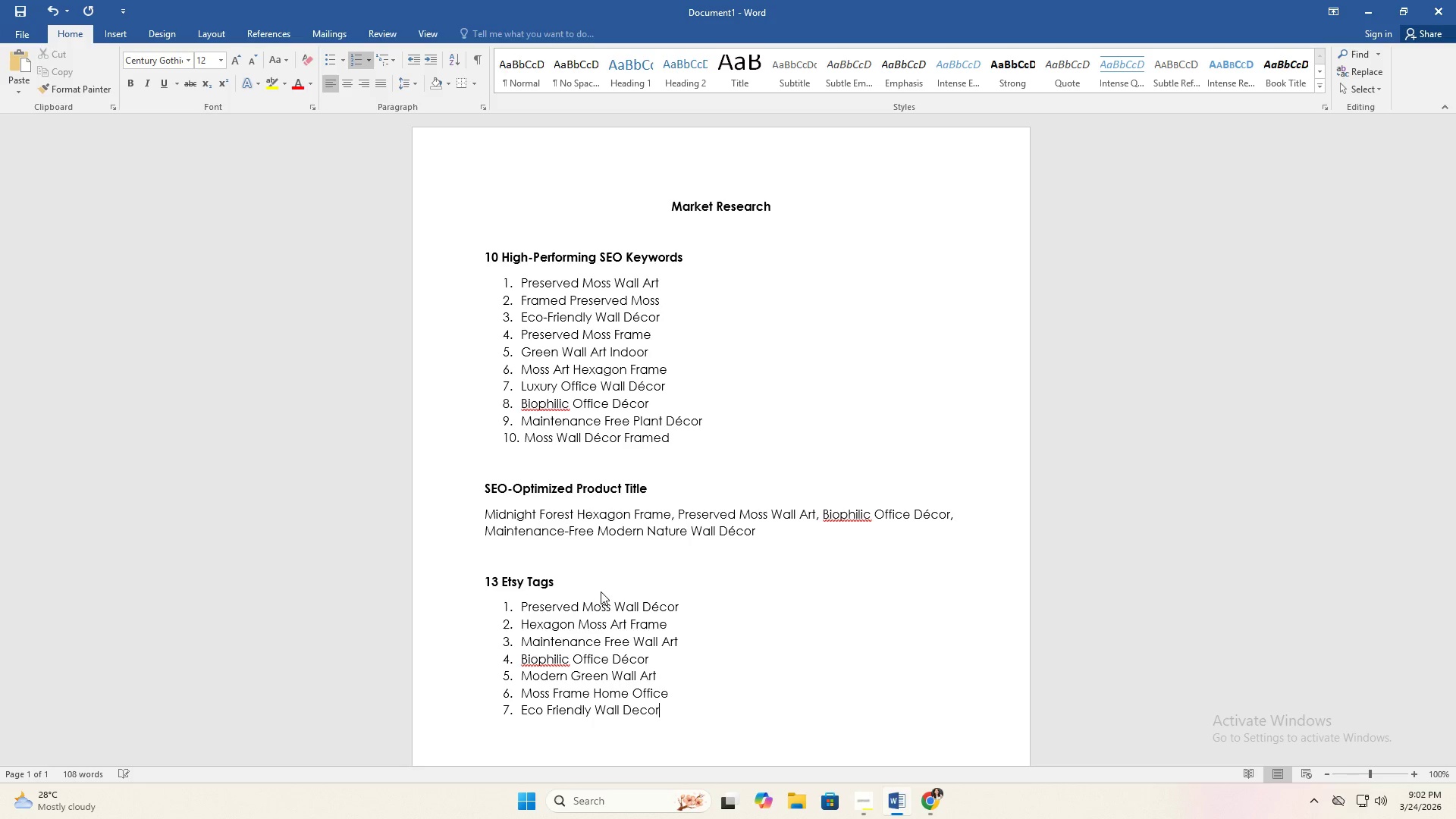 
key(Enter)
 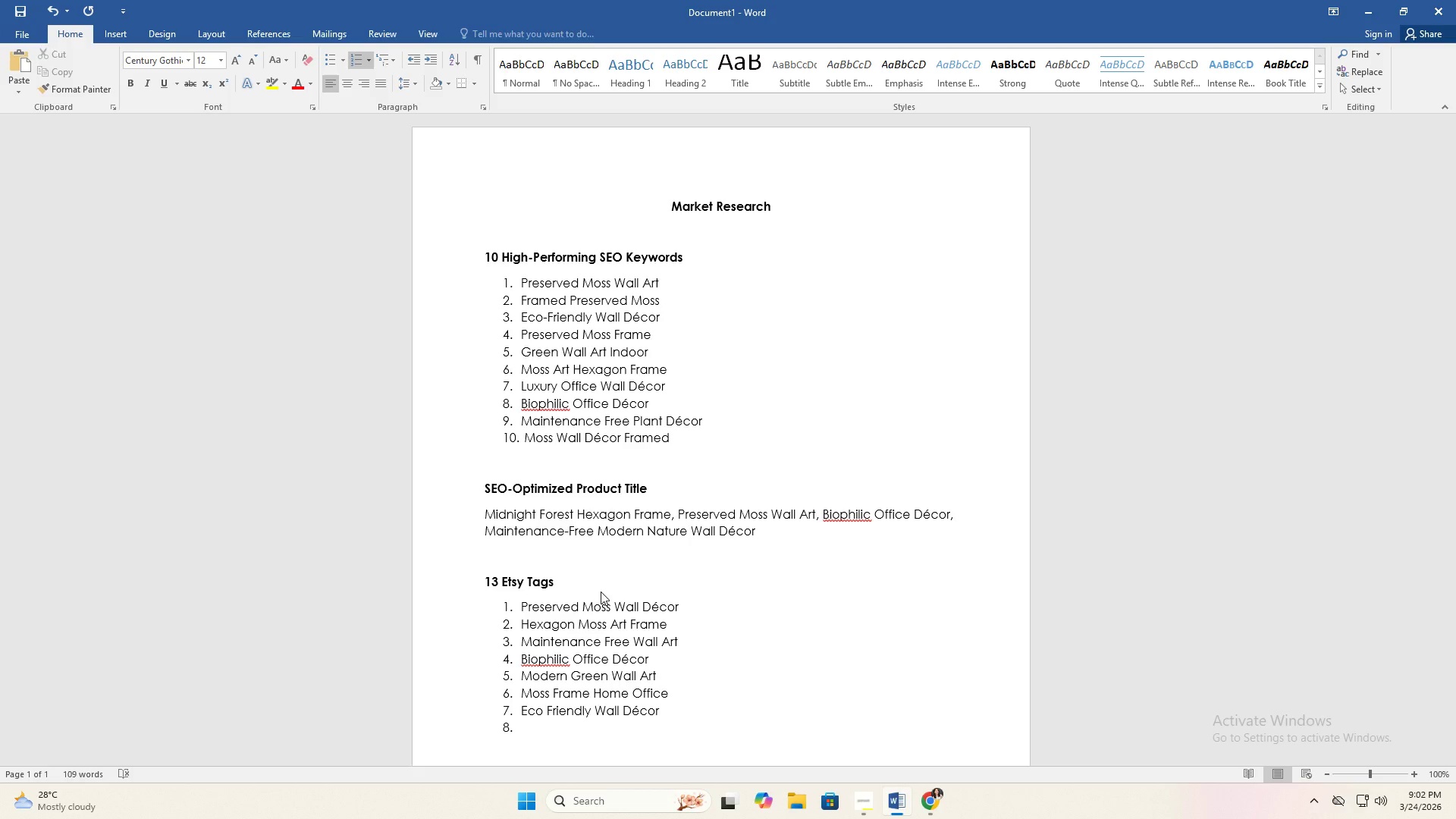 
type(Luxury)
 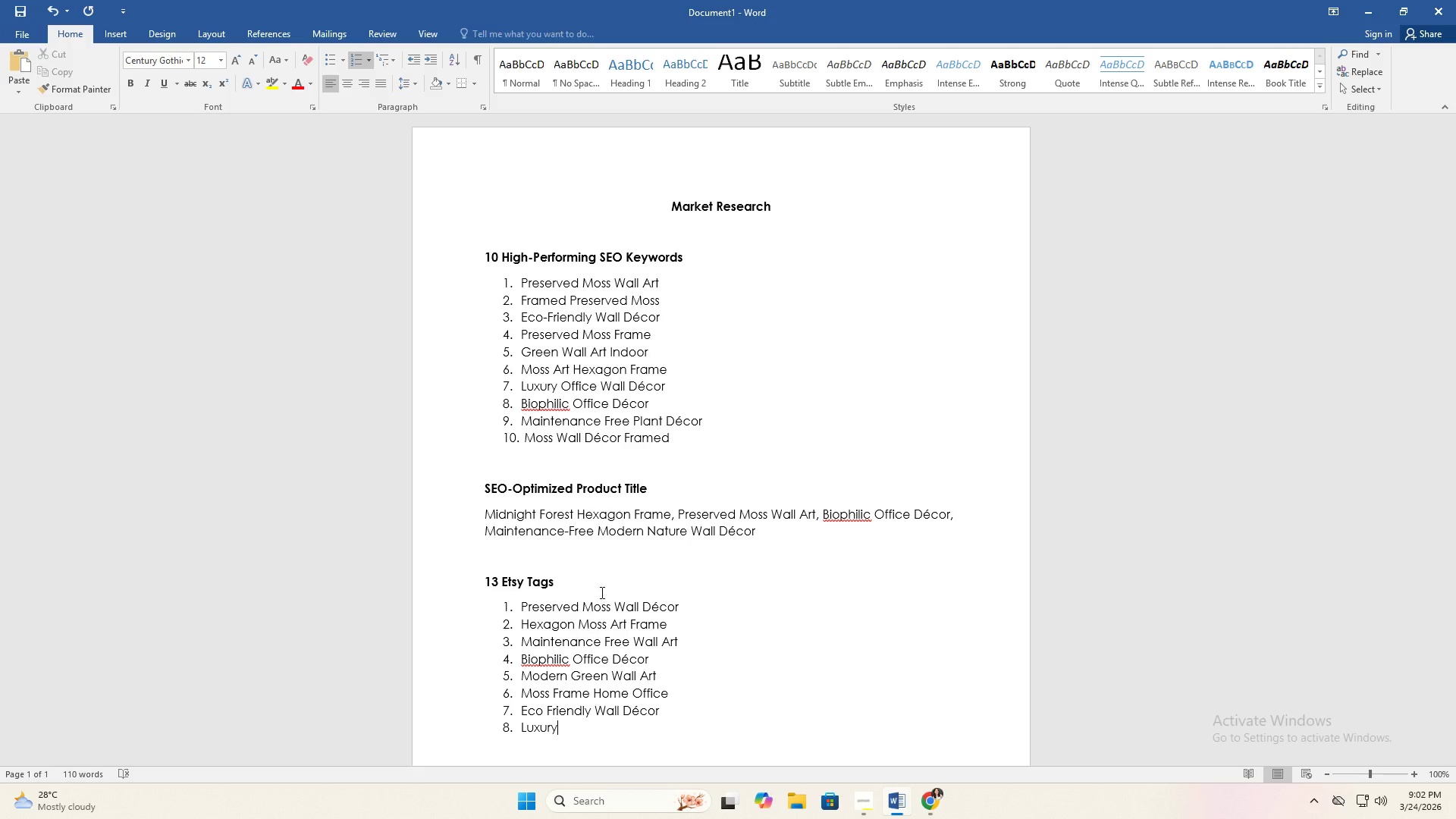 
scroll: coordinate [671, 563], scroll_direction: down, amount: 9.0
 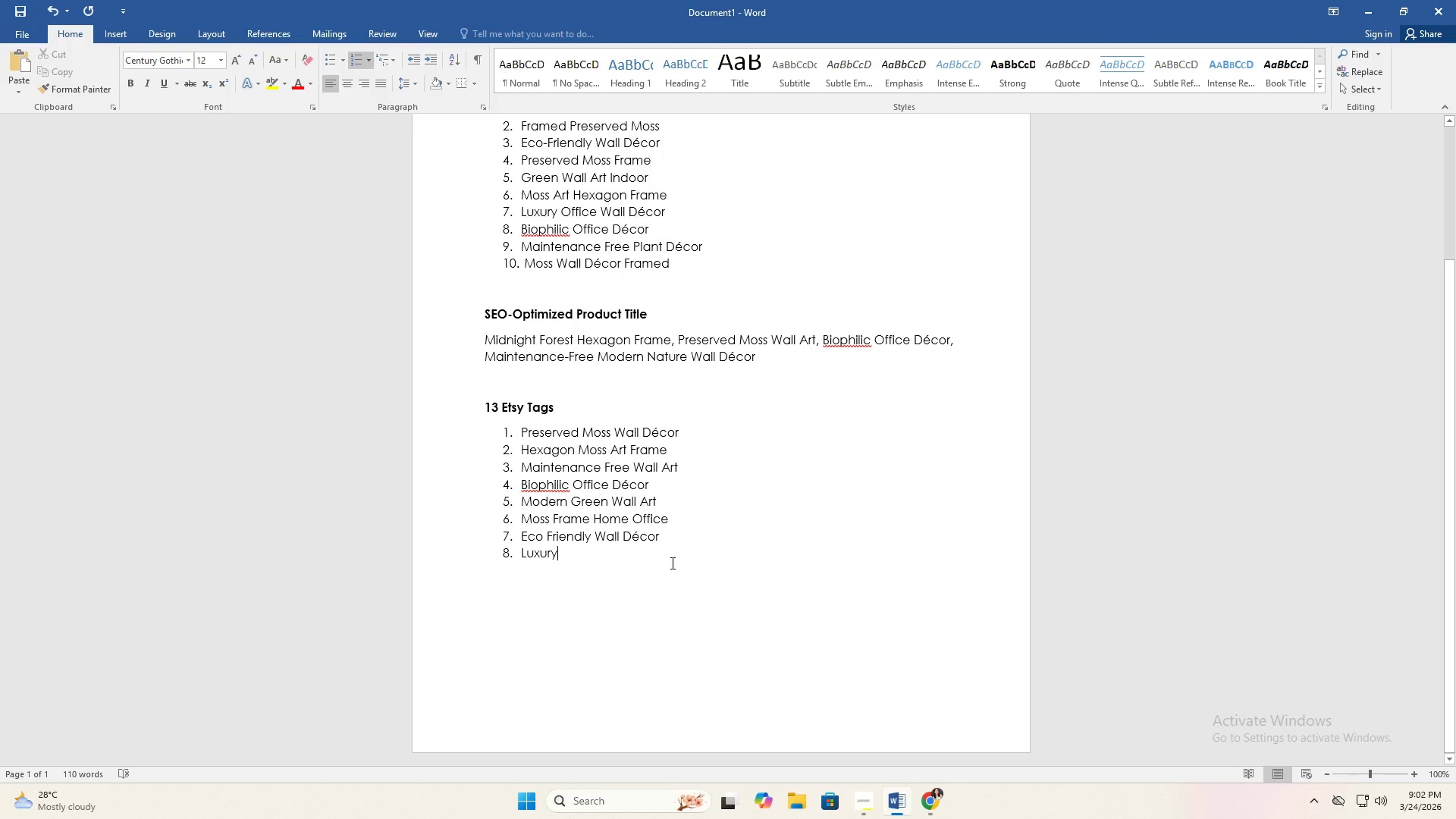 
type( Office Decoration)
 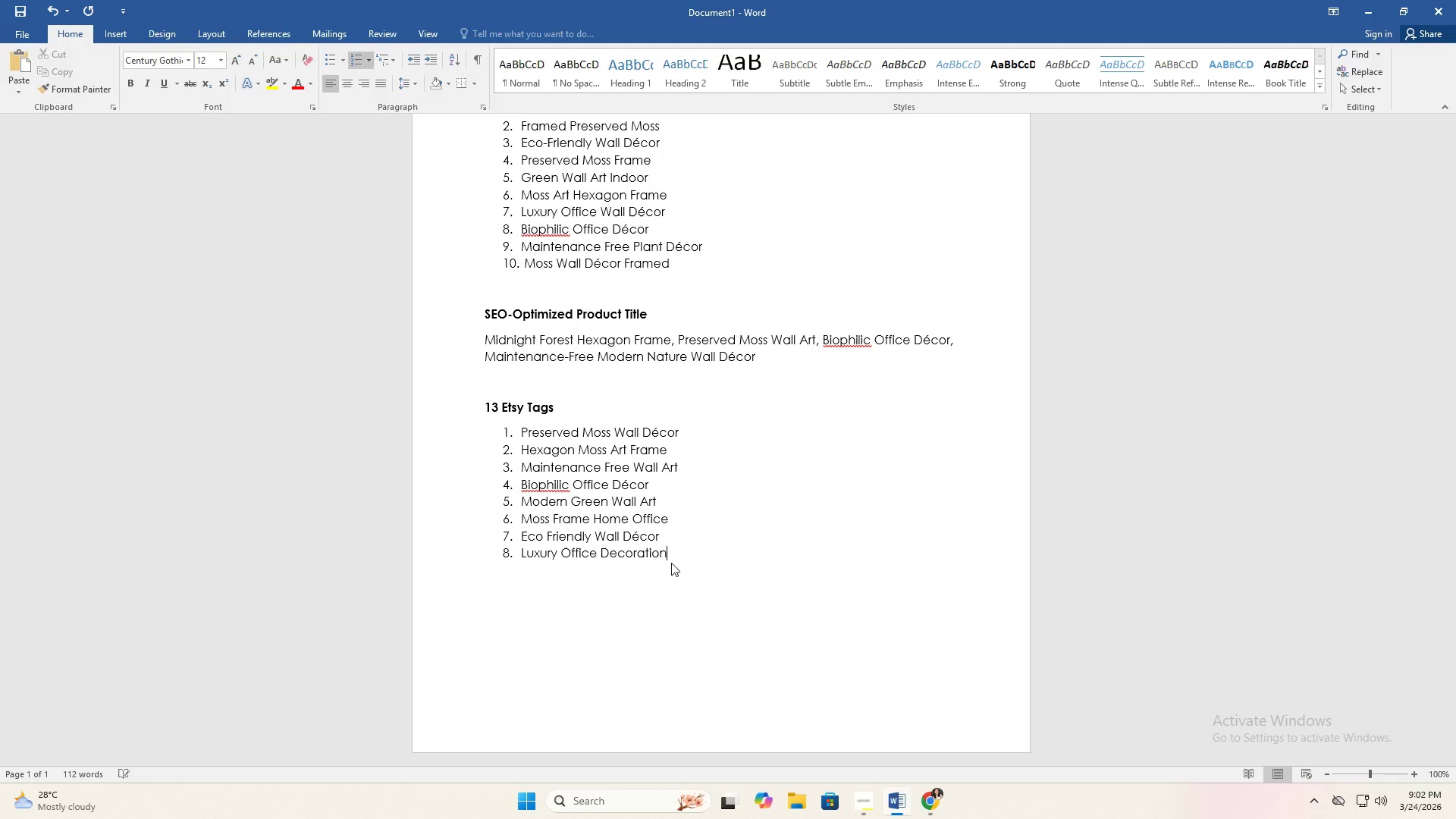 
key(Enter)
 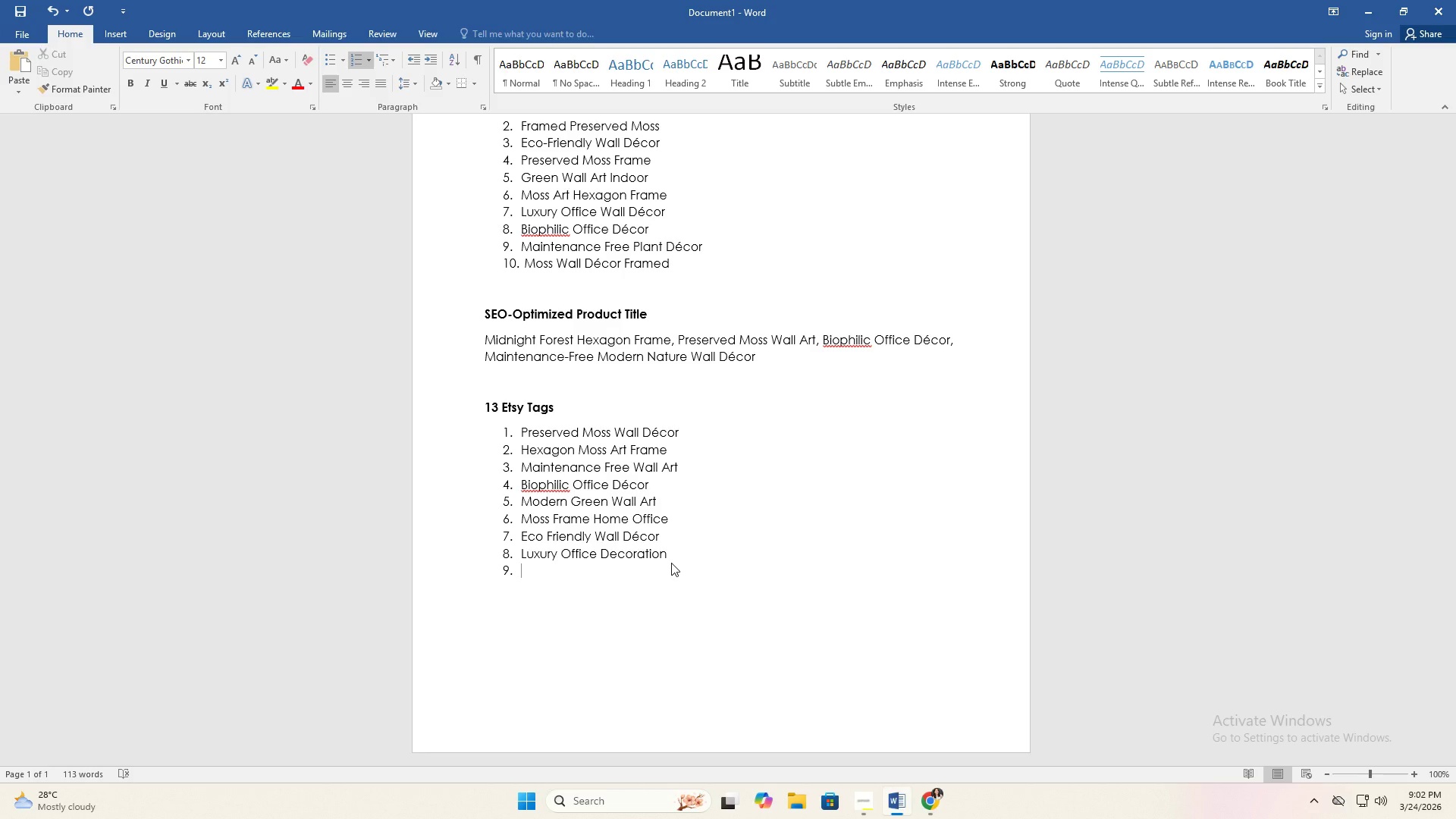 
type(Indoor Moss Wall Hanging)
 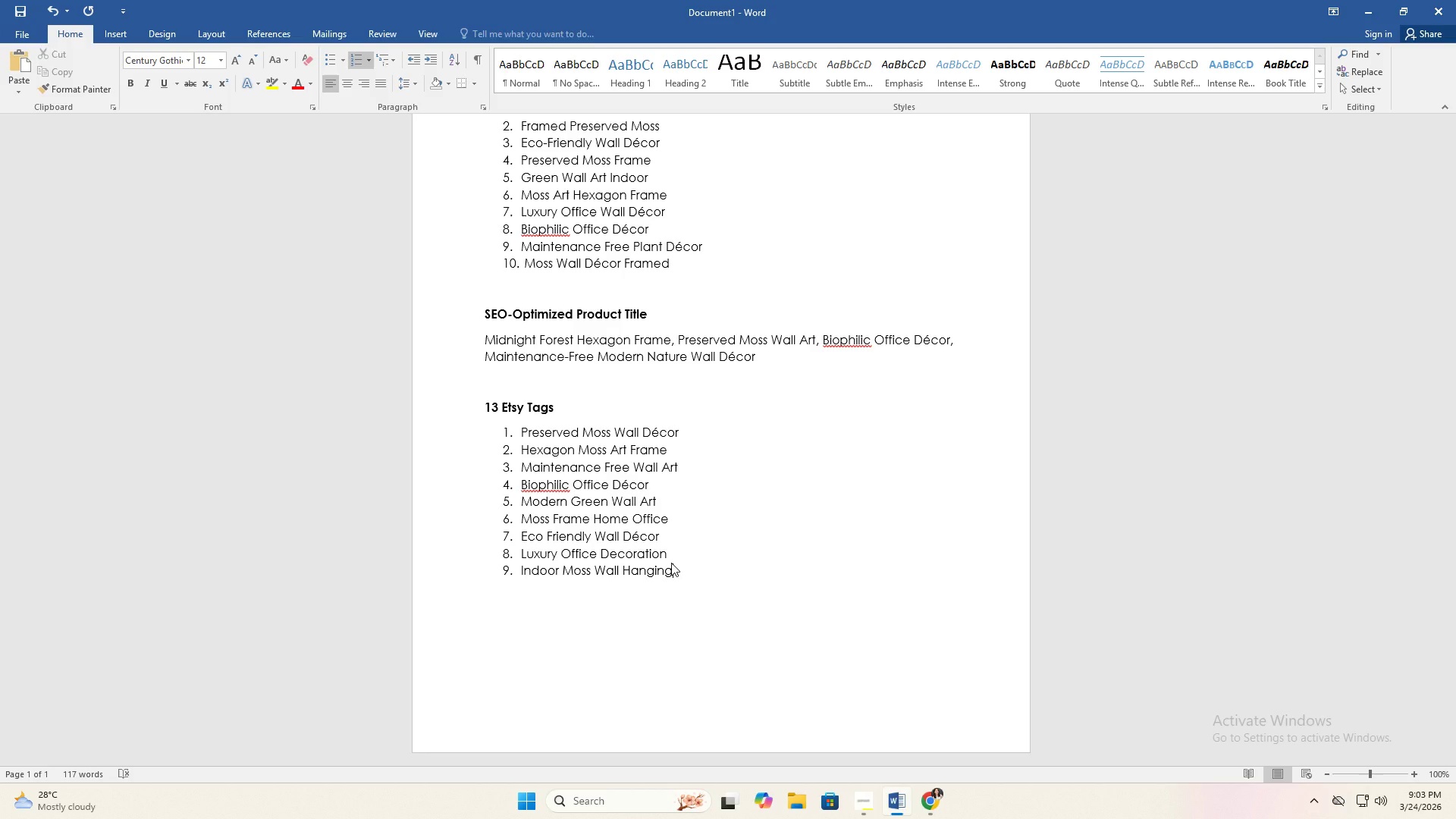 
wait(6.17)
 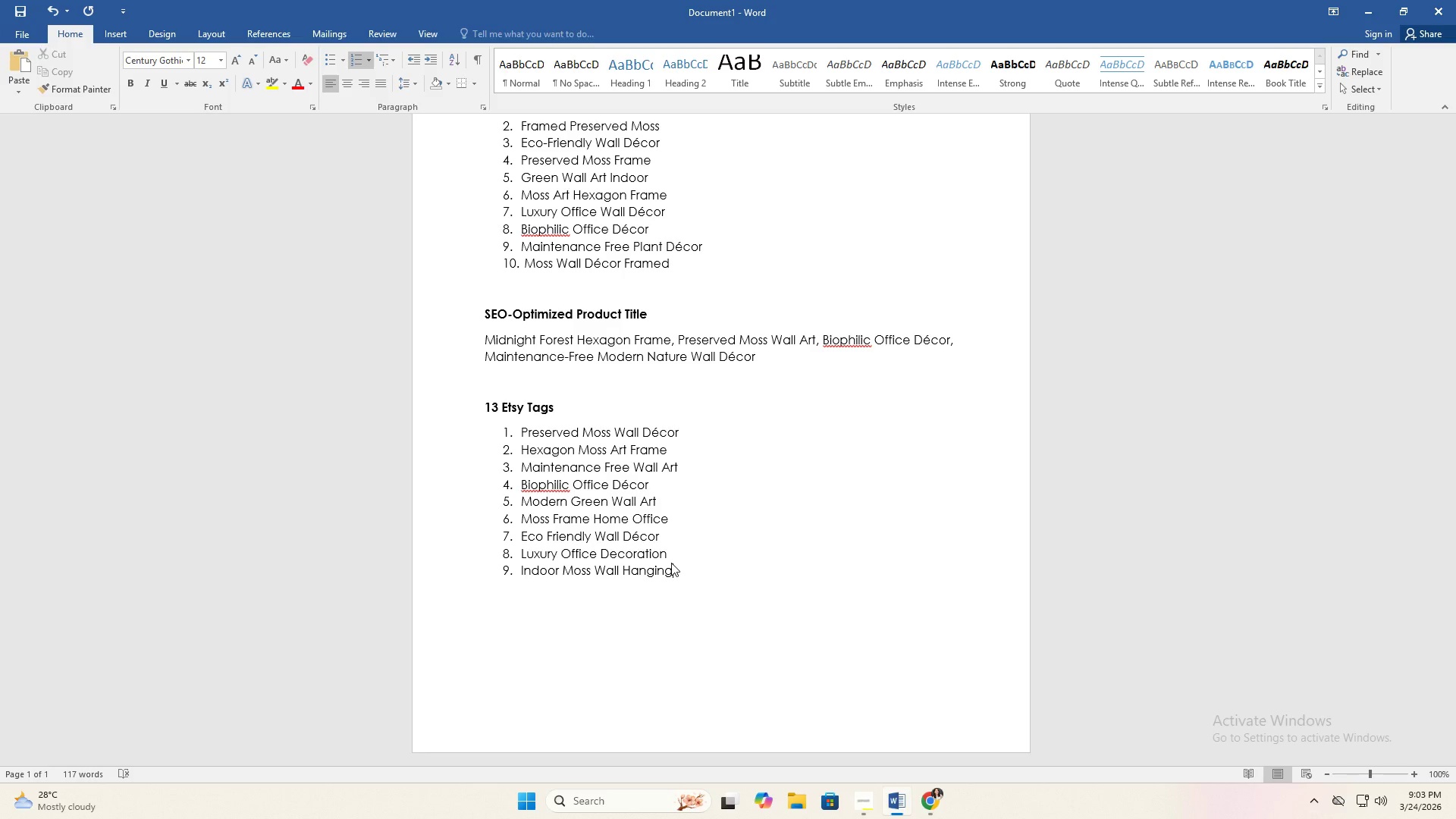 
key(Enter)
 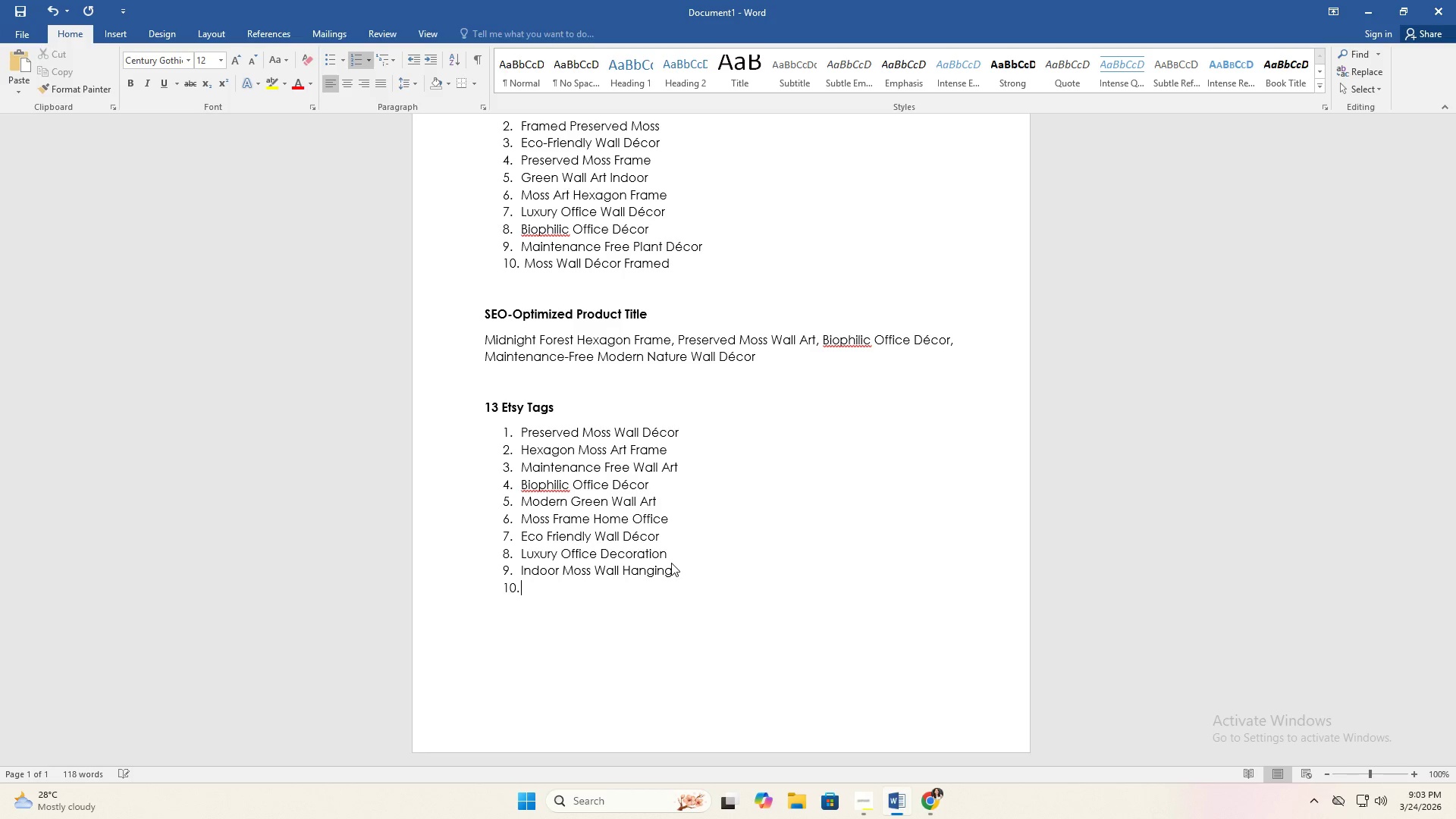 
type(Minina)
key(Backspace)
key(Backspace)
type(malist Nature Decp)
key(Backspace)
type(or)
 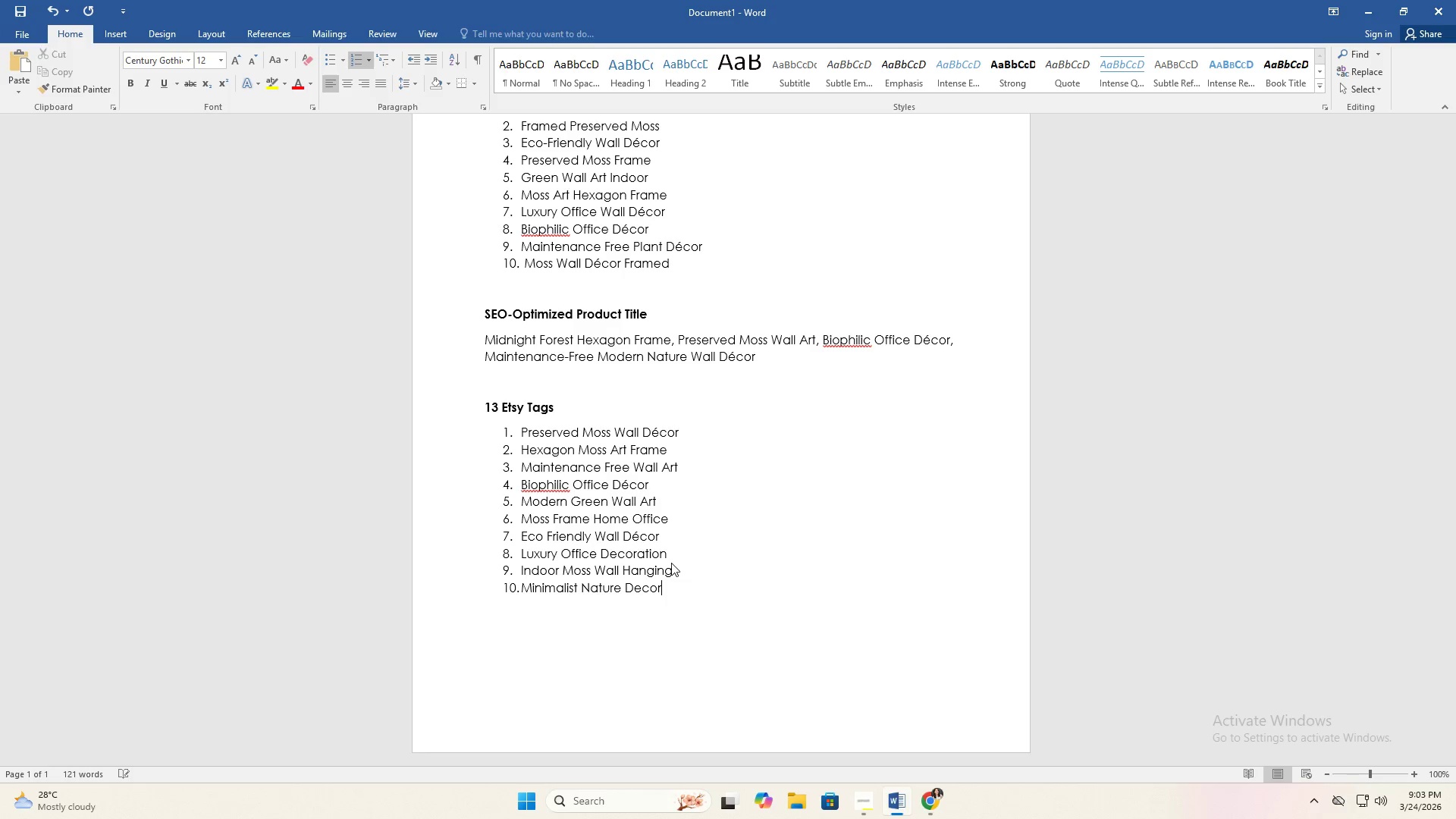 
key(Enter)
 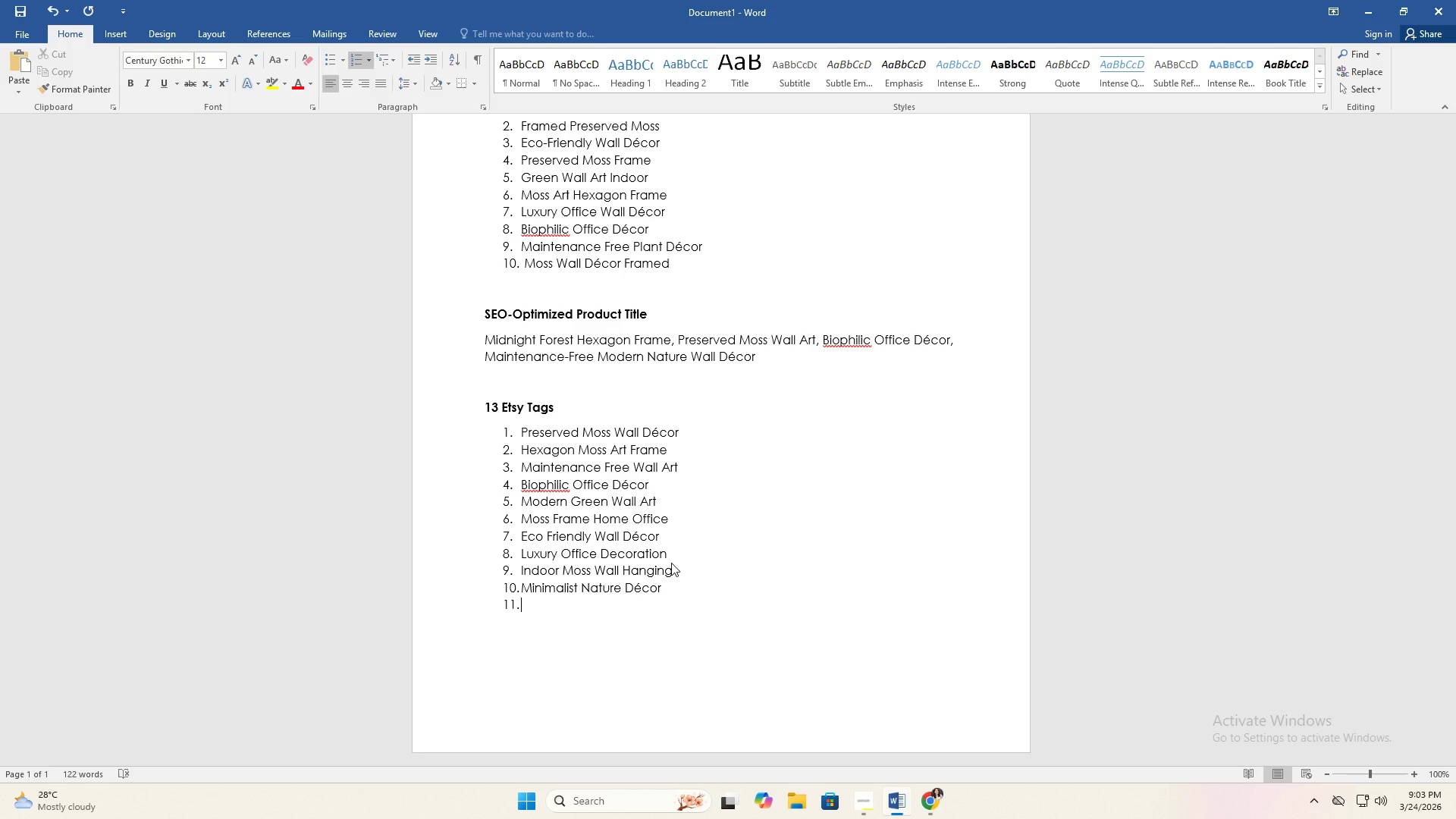 
type(Prese)
key(Backspace)
type(erved )
 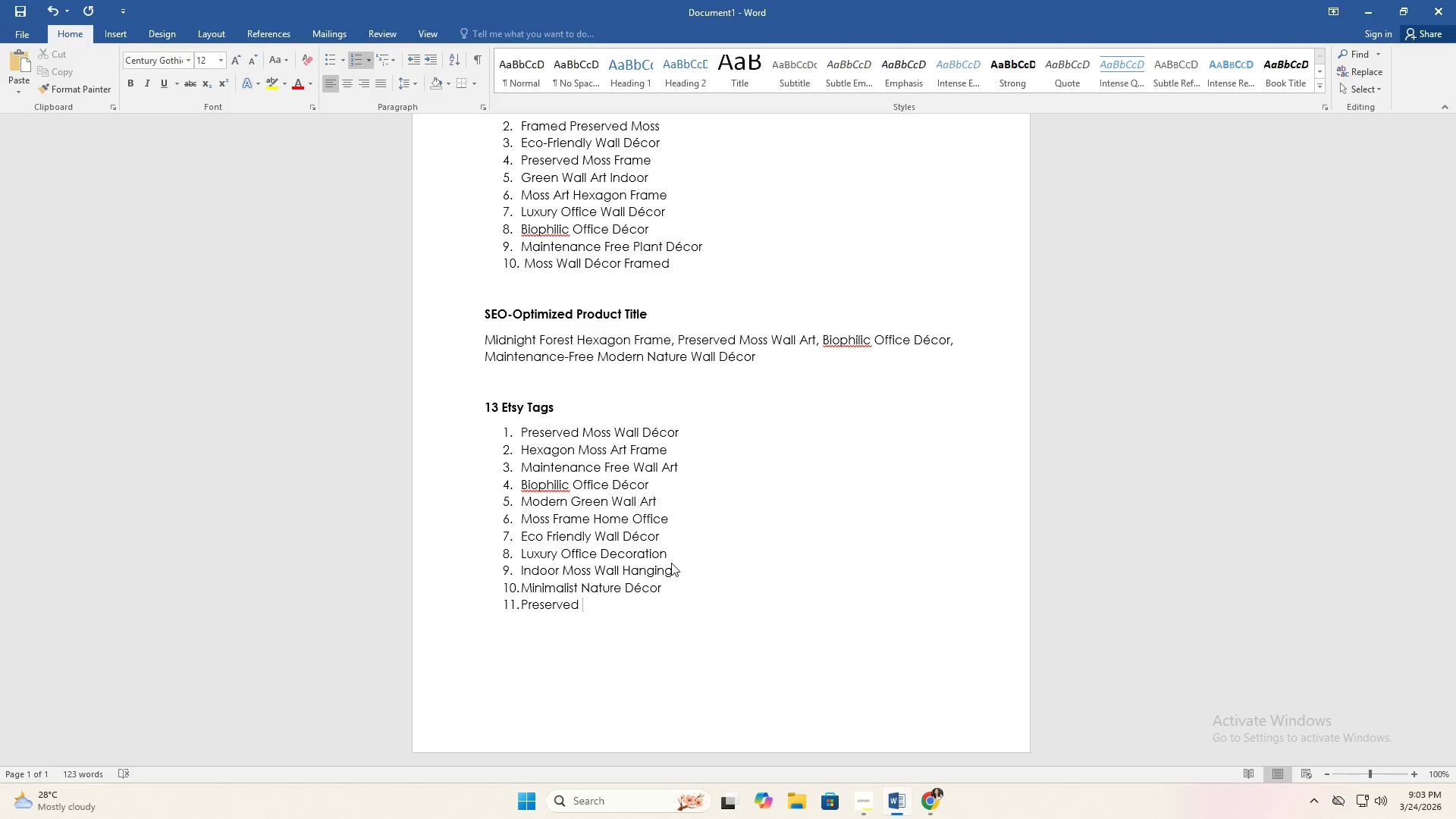 
wait(6.59)
 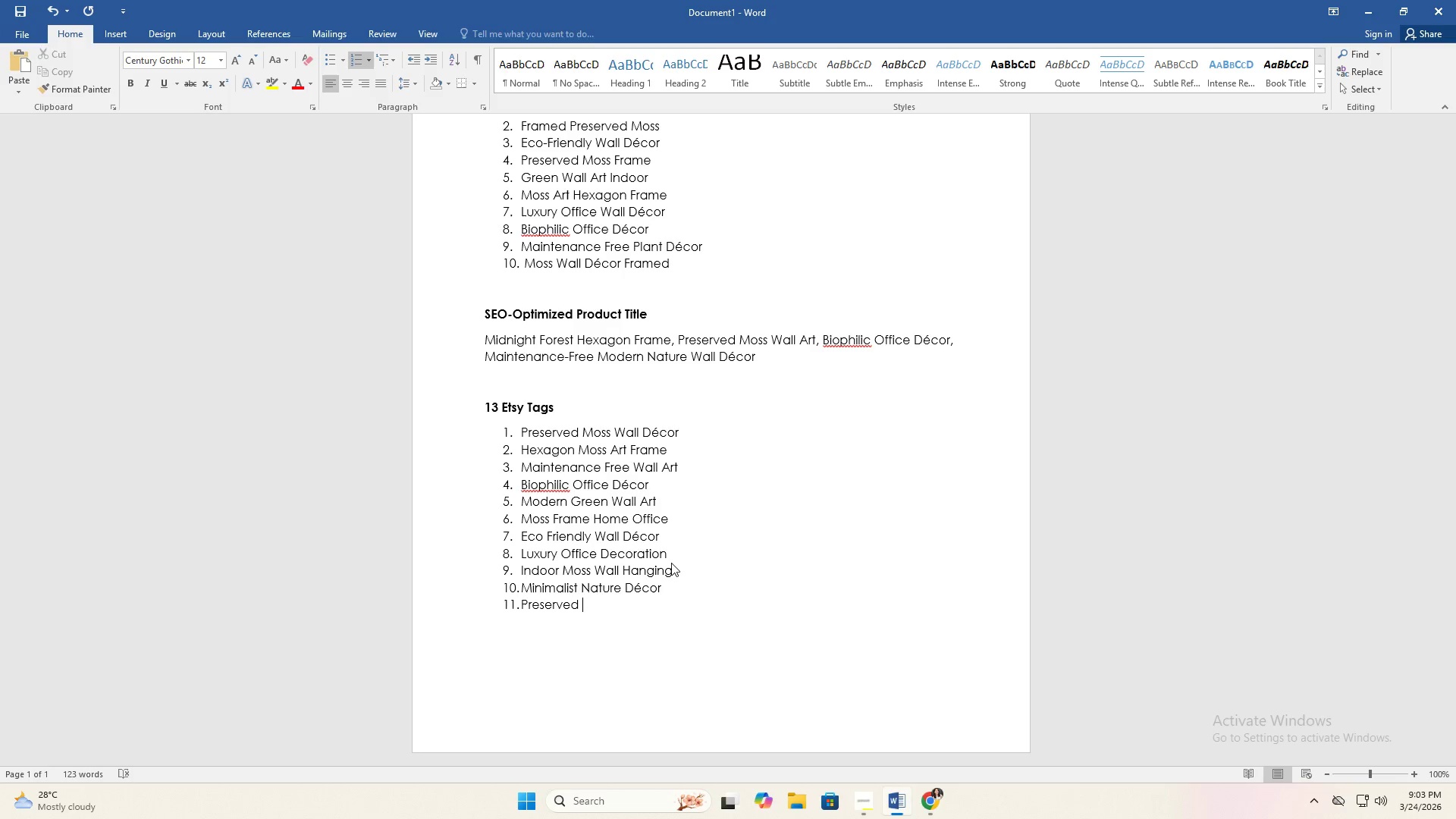 
type(Plant Artwork)
 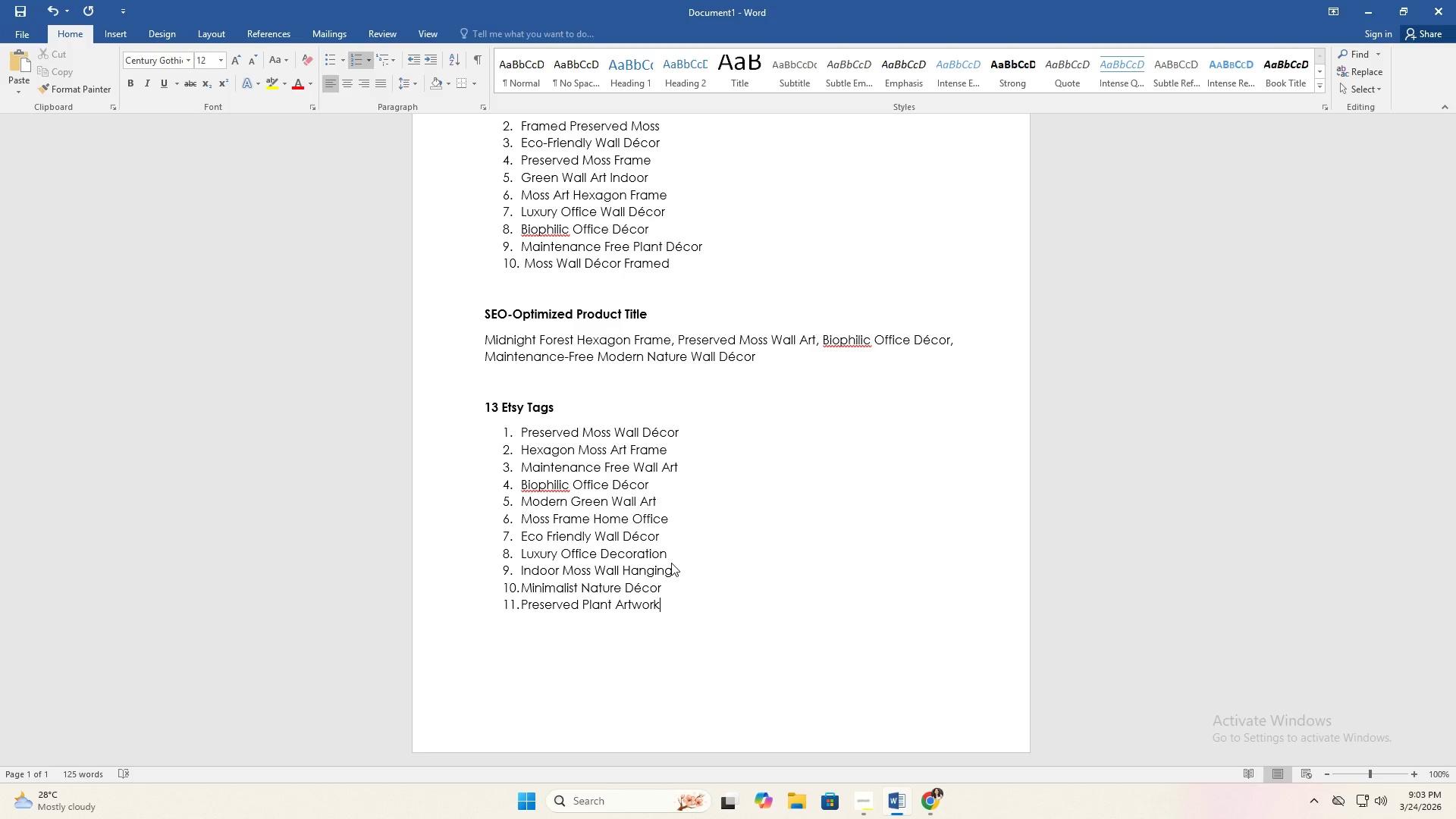 
wait(6.42)
 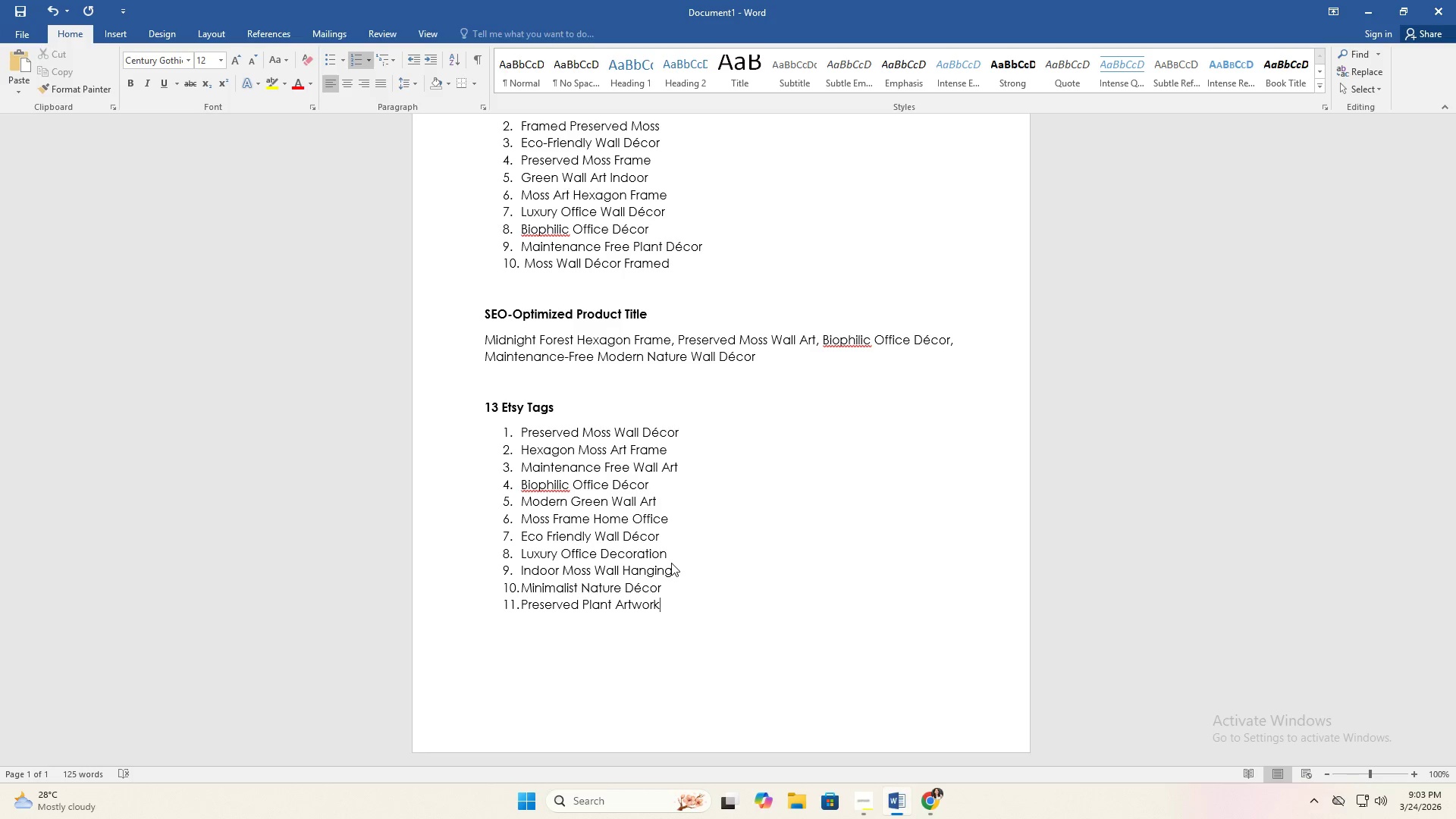 
key(Enter)
 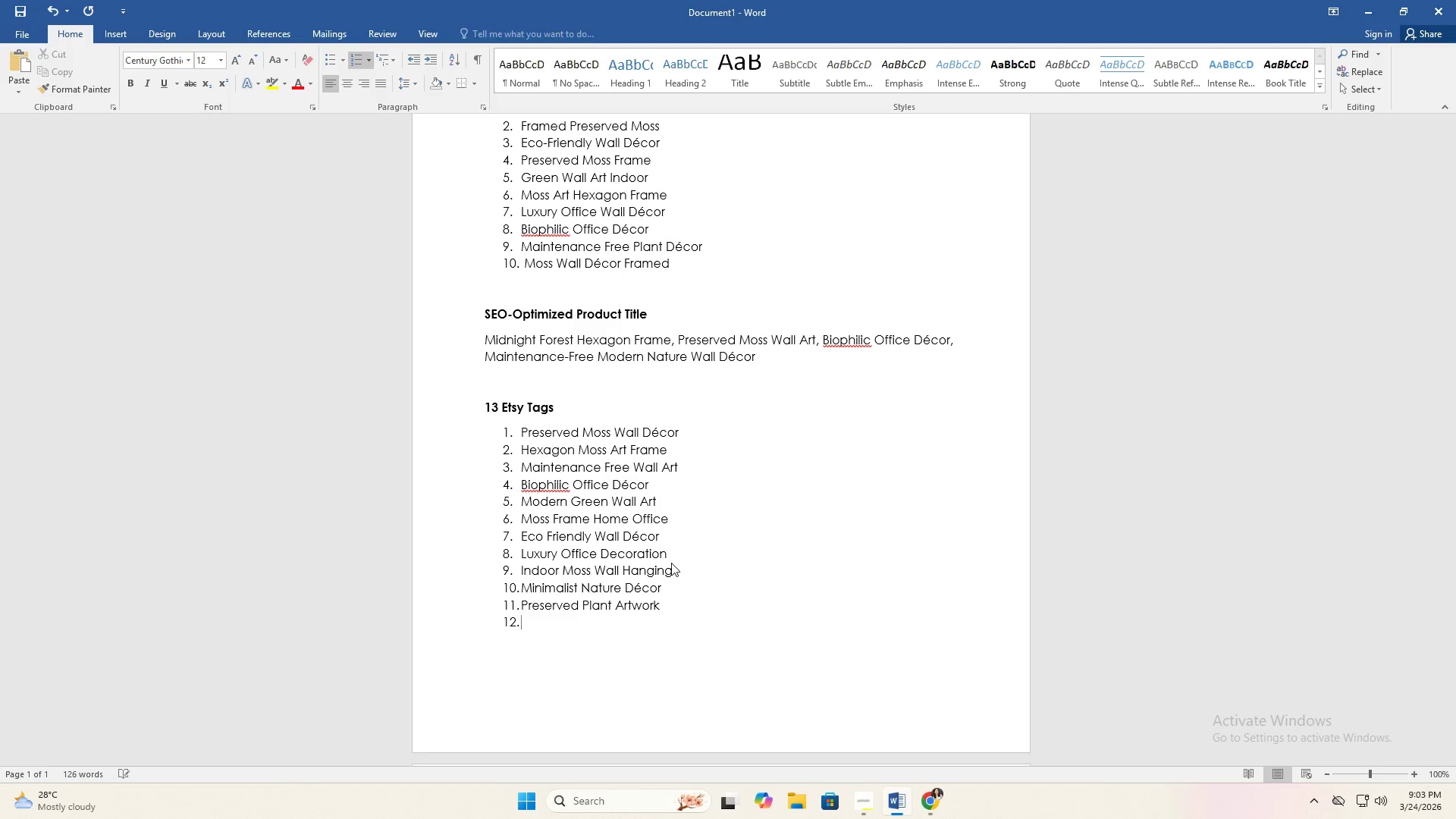 
type(Unique Office Wall O)
key(Backspace)
type(Piece)
 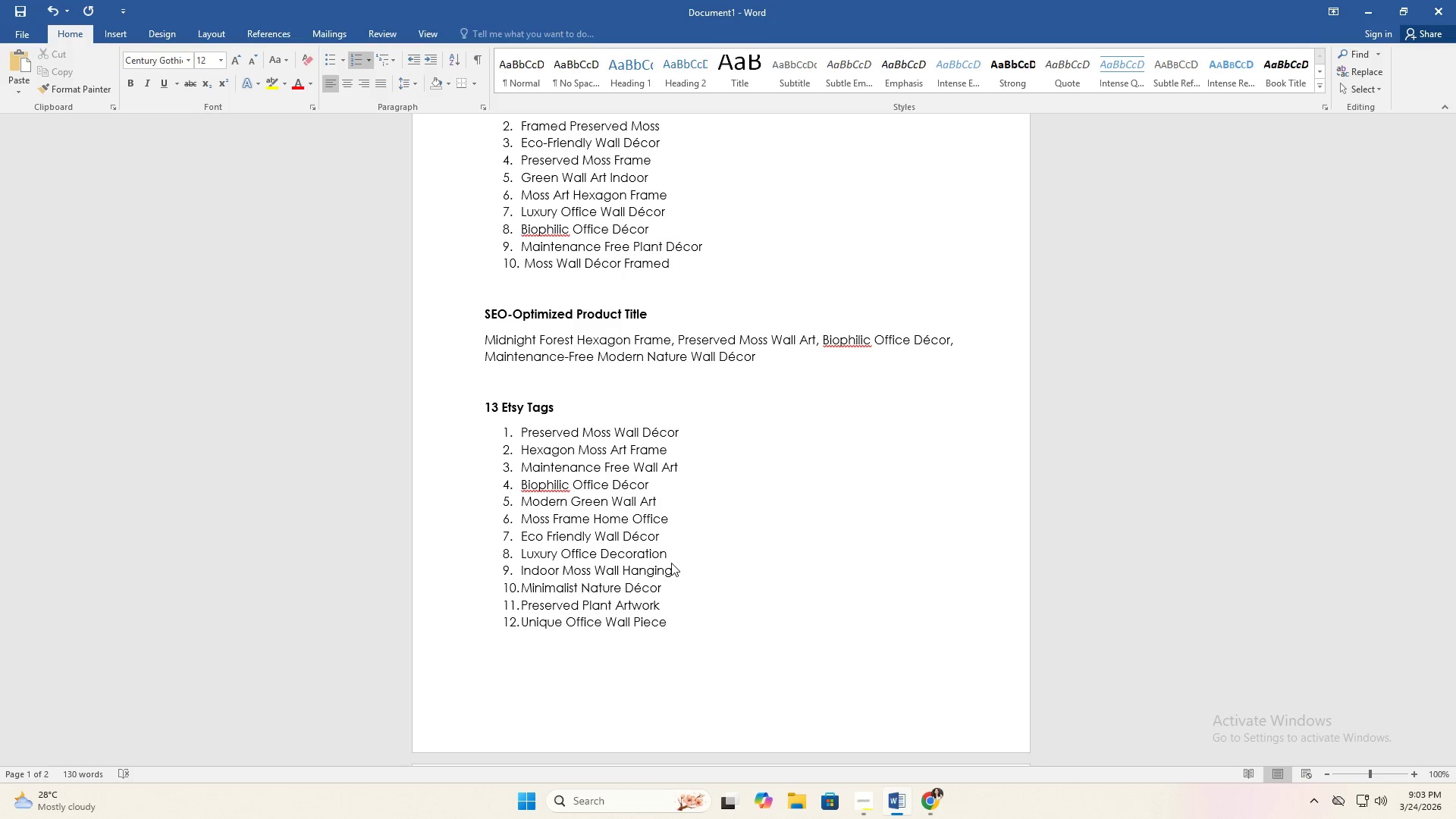 
key(Enter)
 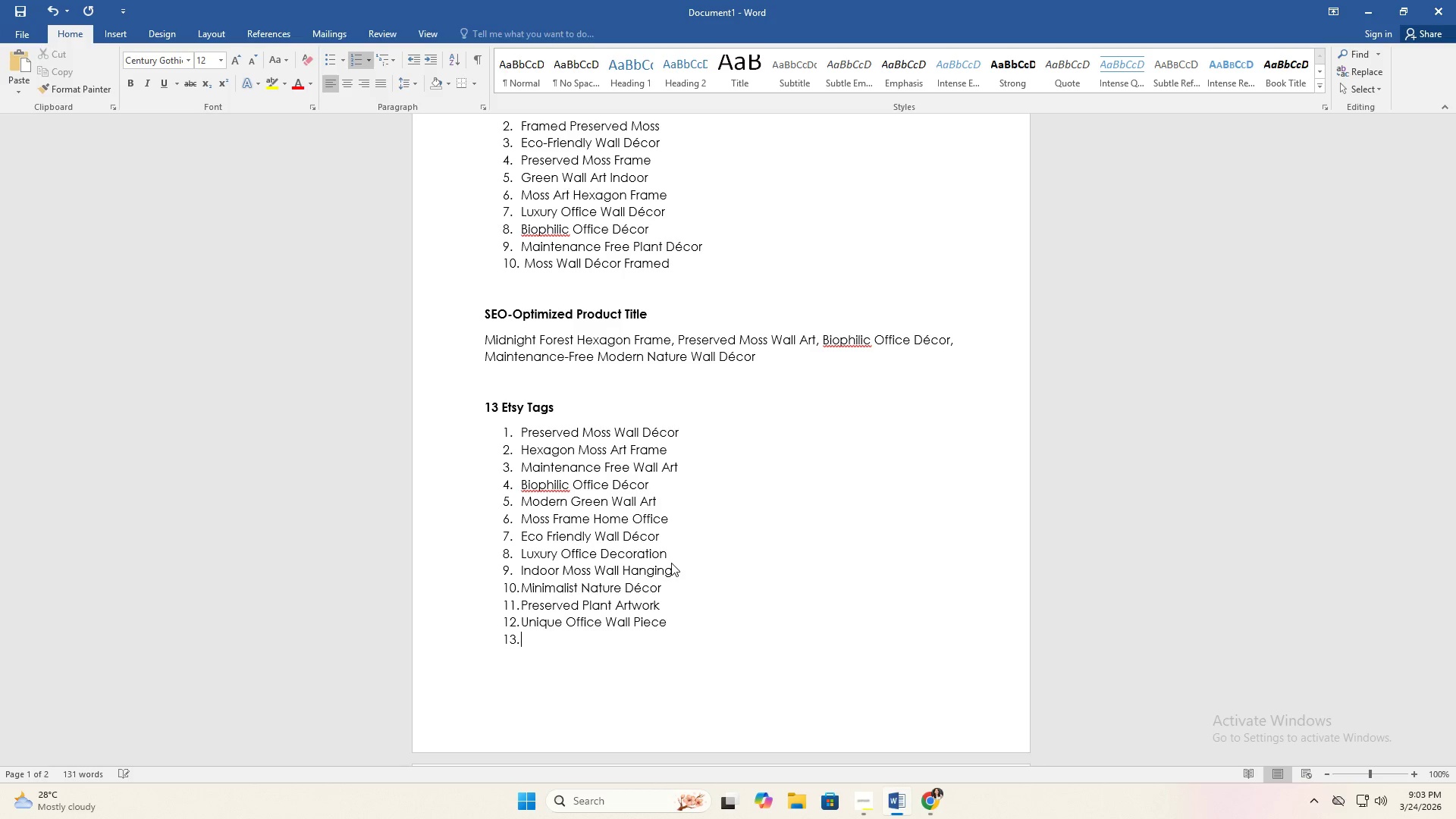 
type(Handcrafted Moss Design)